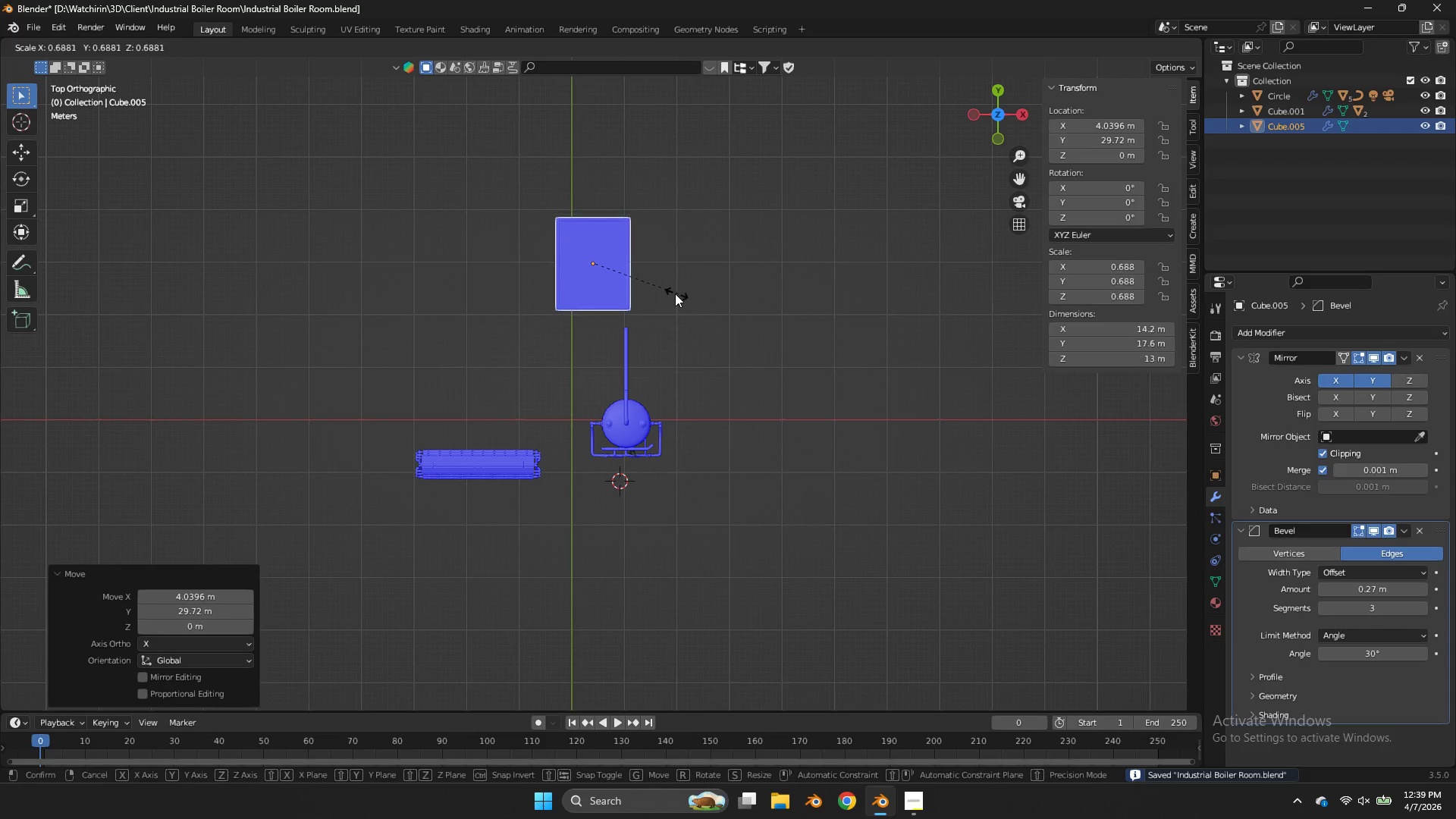 
left_click([673, 292])
 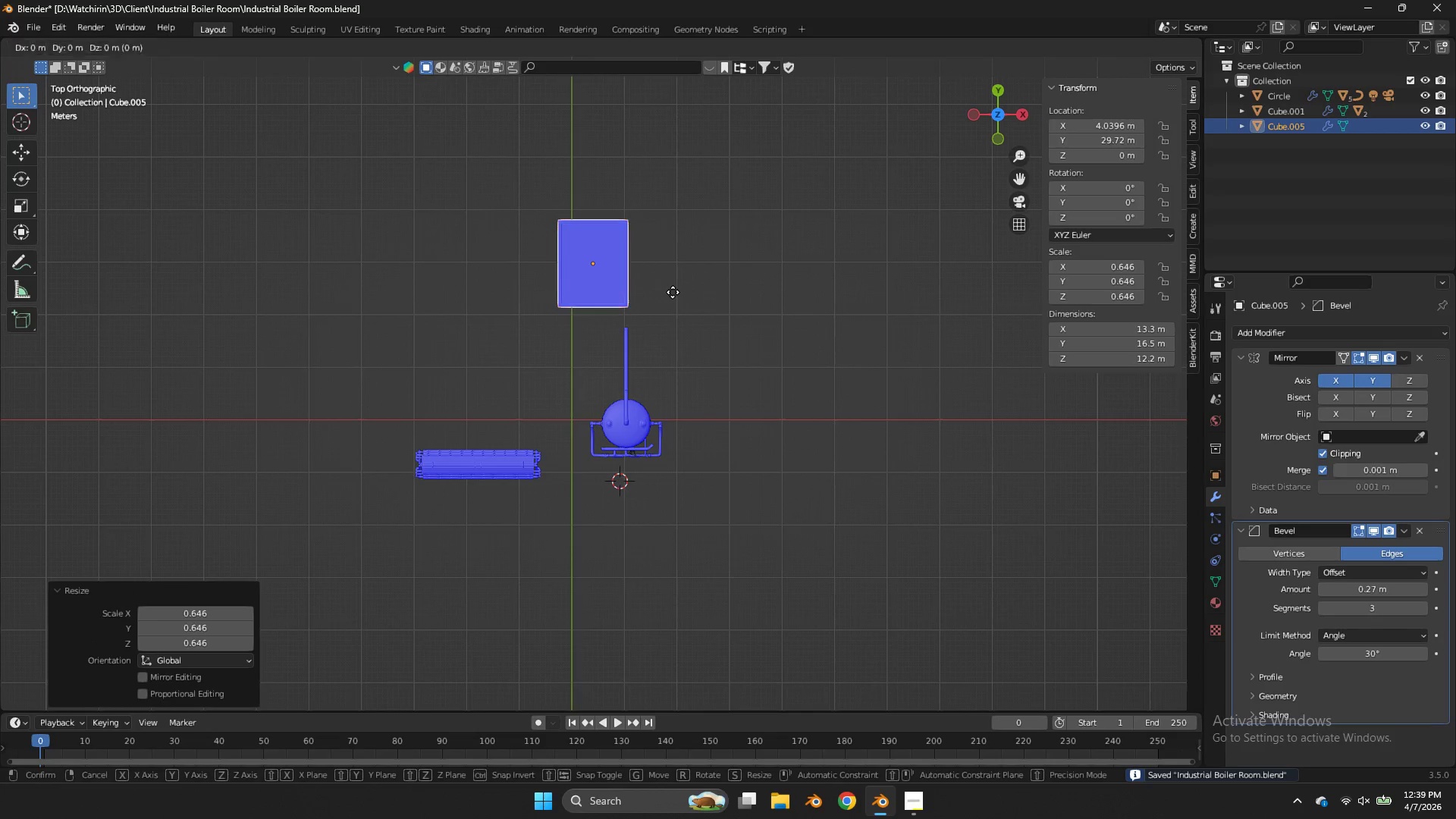 
key(G)
 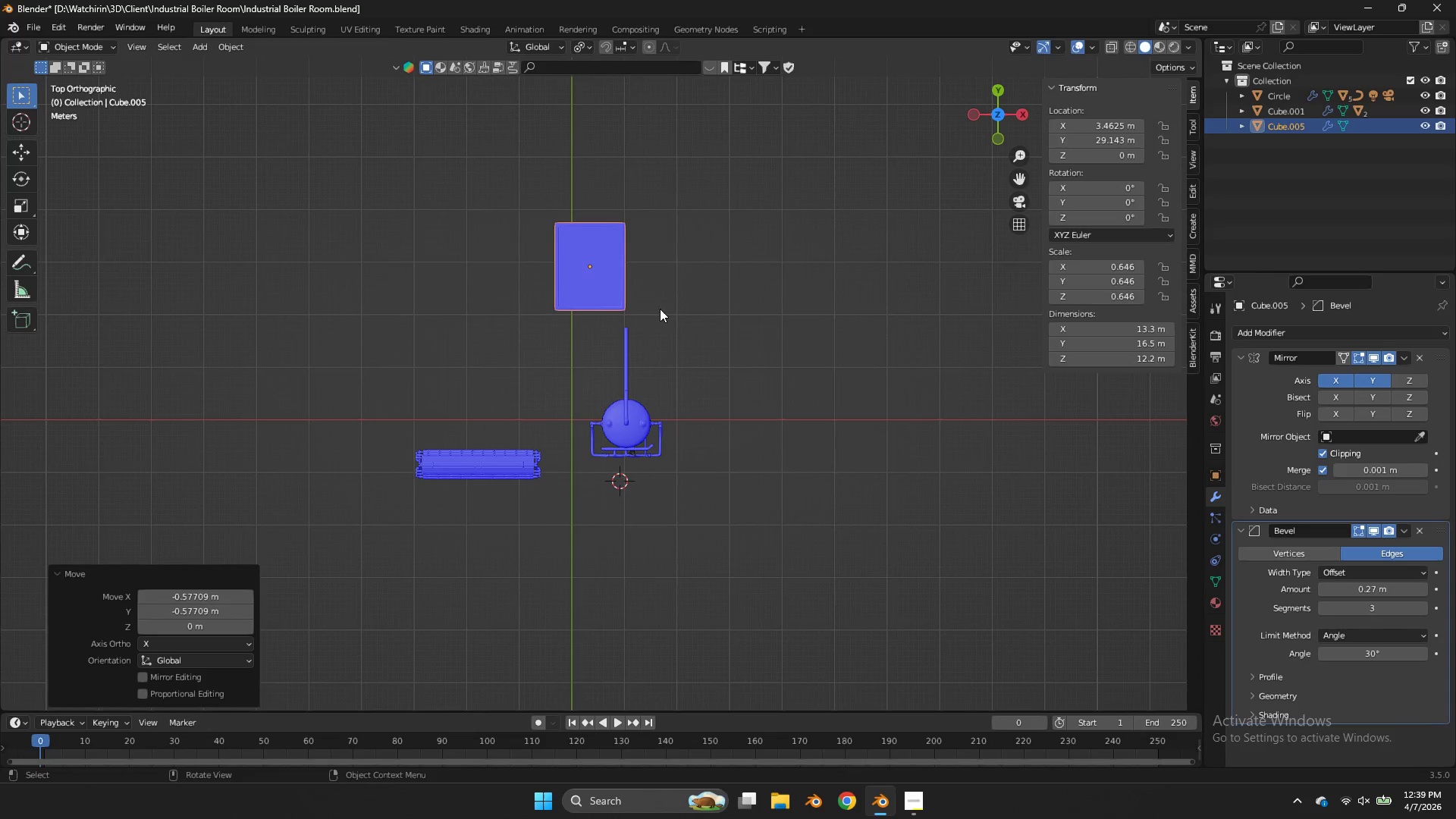 
left_click([630, 328])
 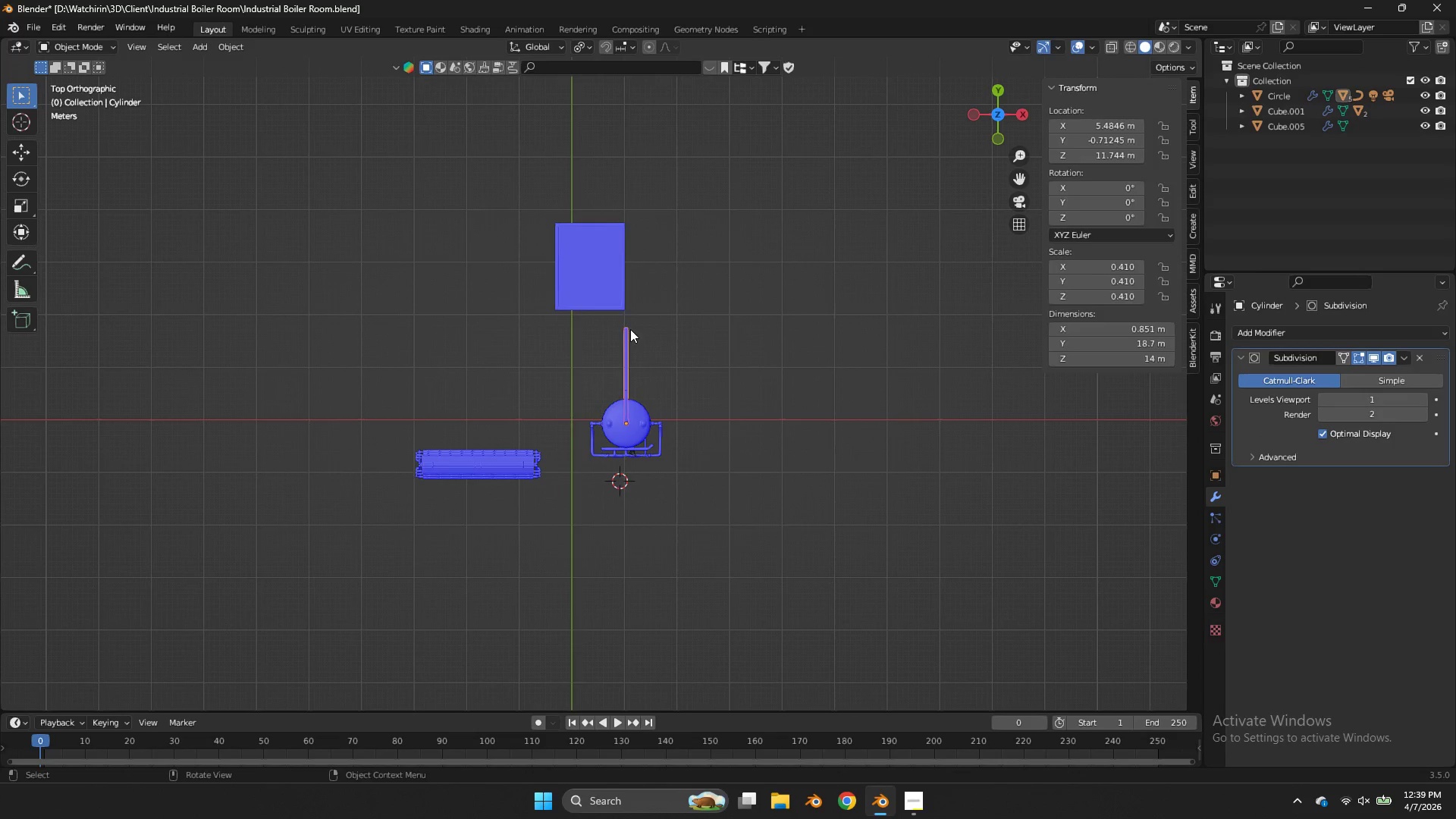 
key(Tab)
type(gtyzhy)
 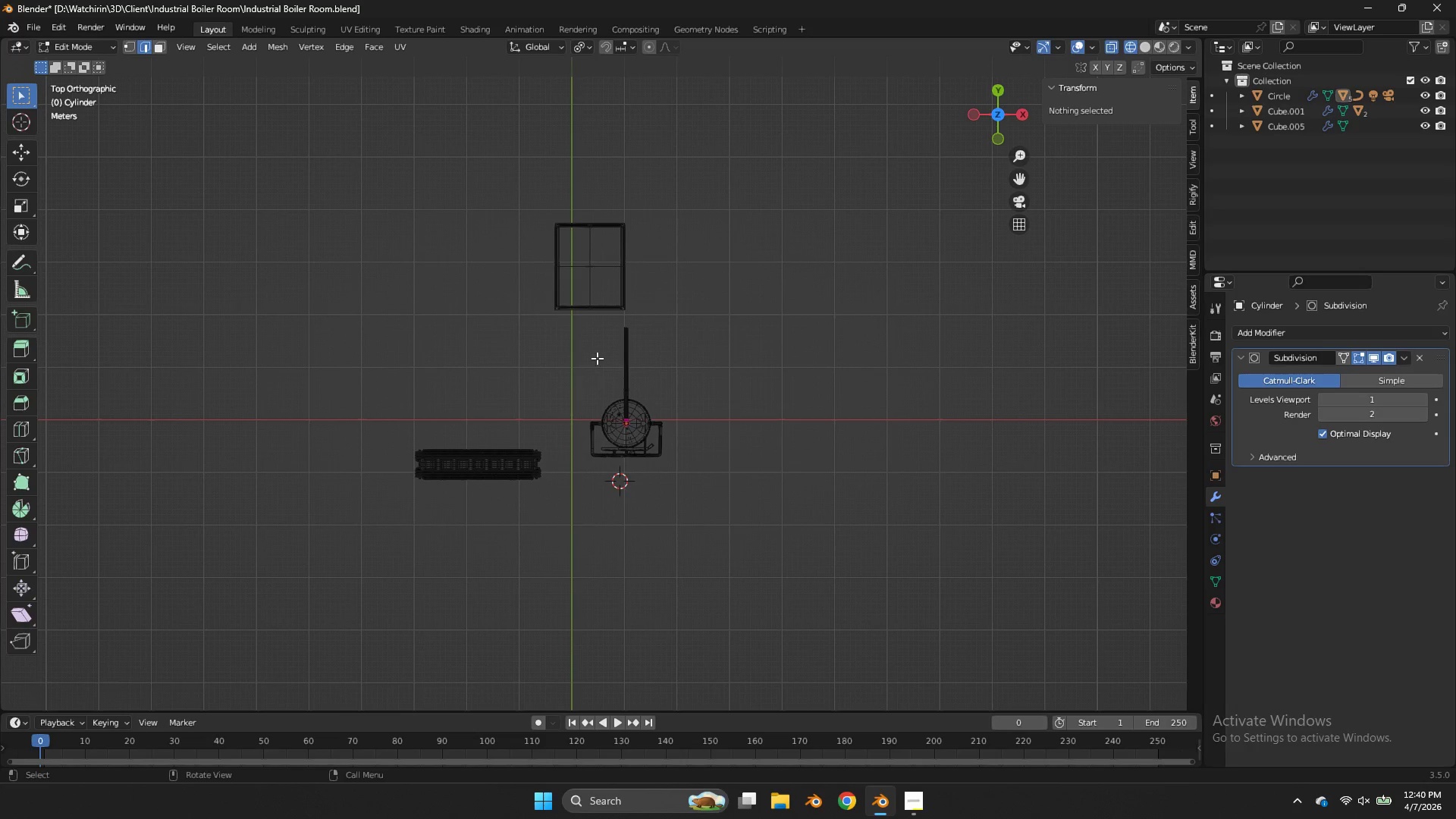 
left_click_drag(start_coordinate=[654, 315], to_coordinate=[604, 331])
 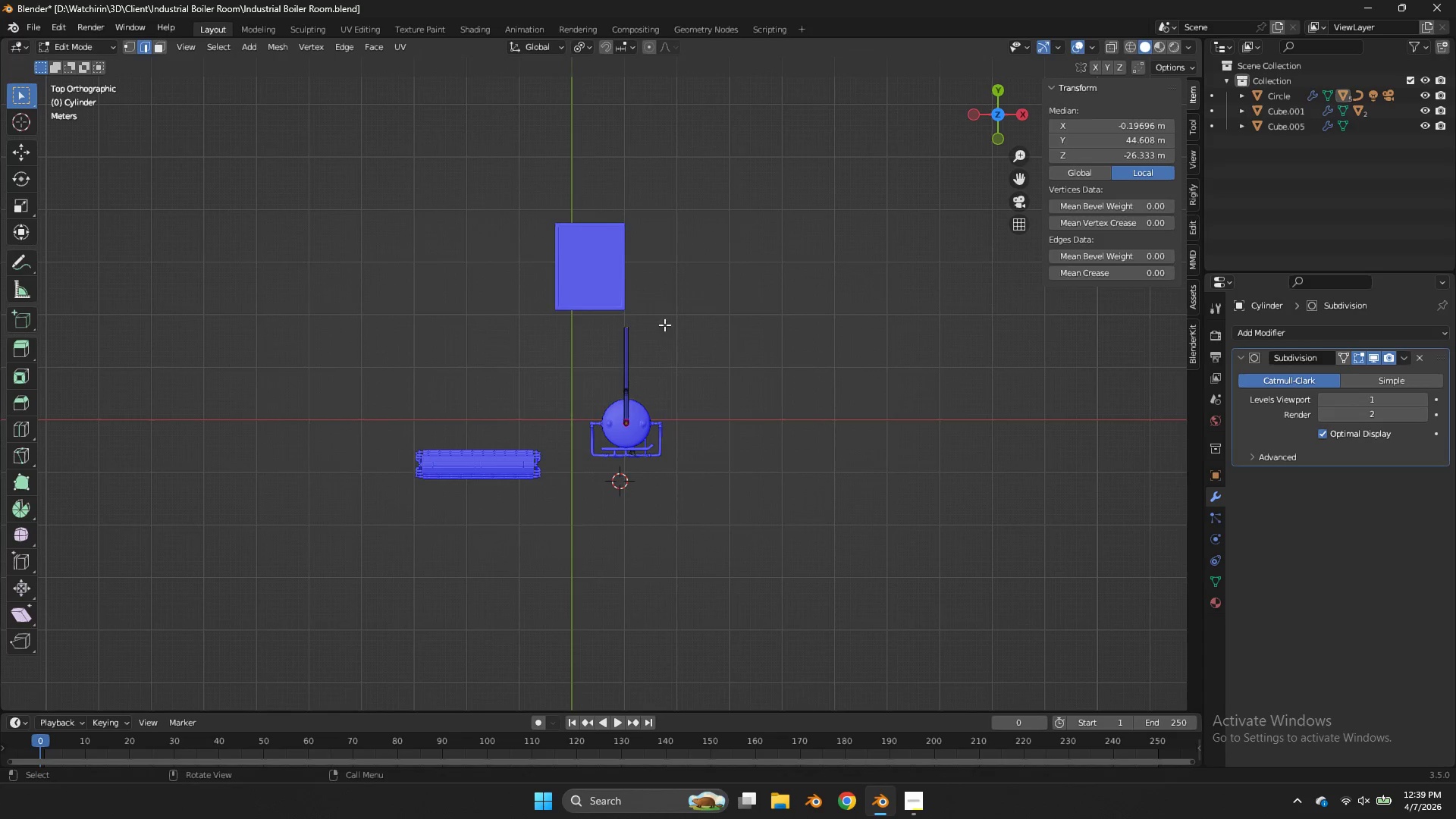 
left_click_drag(start_coordinate=[634, 317], to_coordinate=[585, 364])
 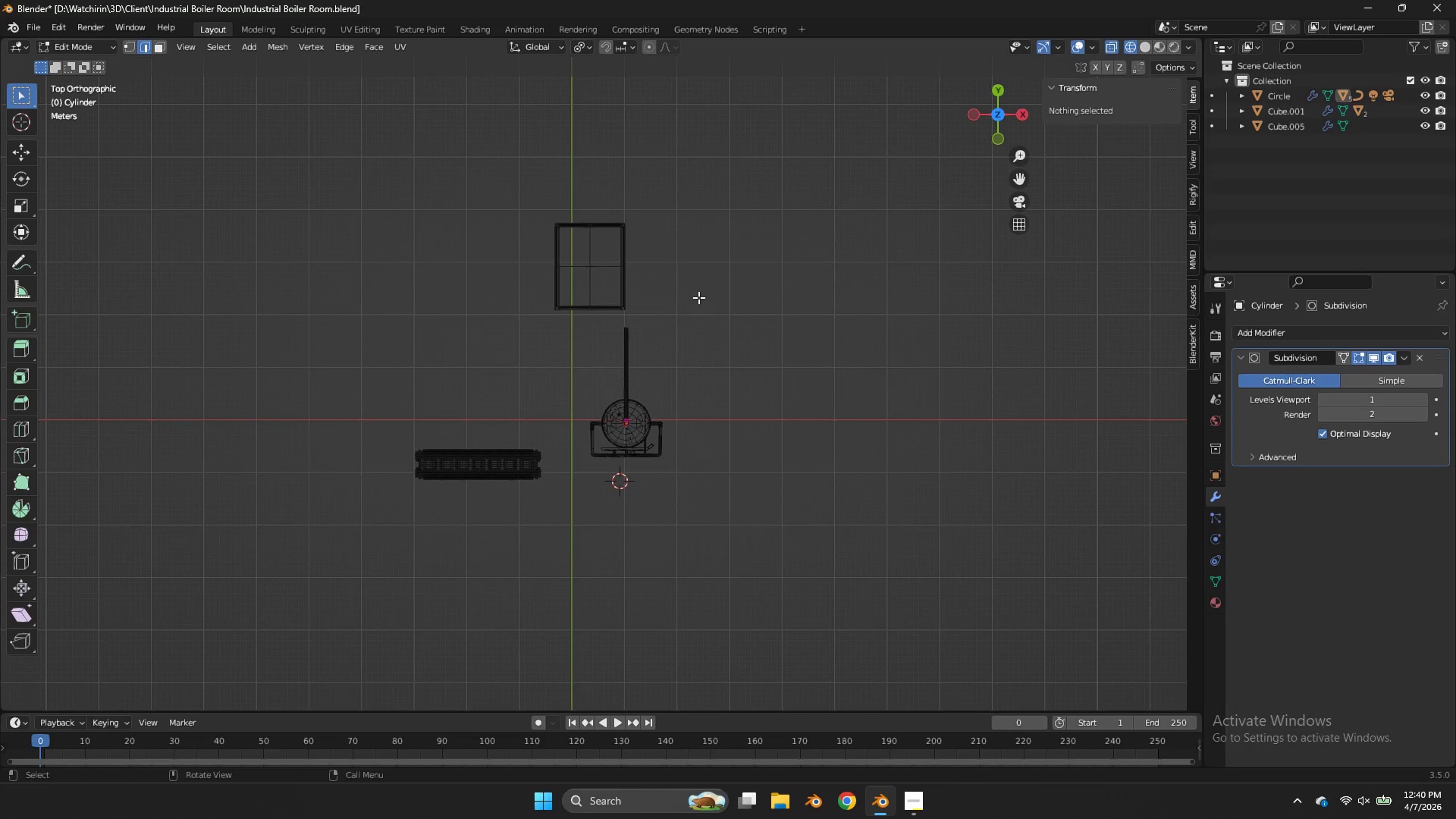 
key(Control+Z)
 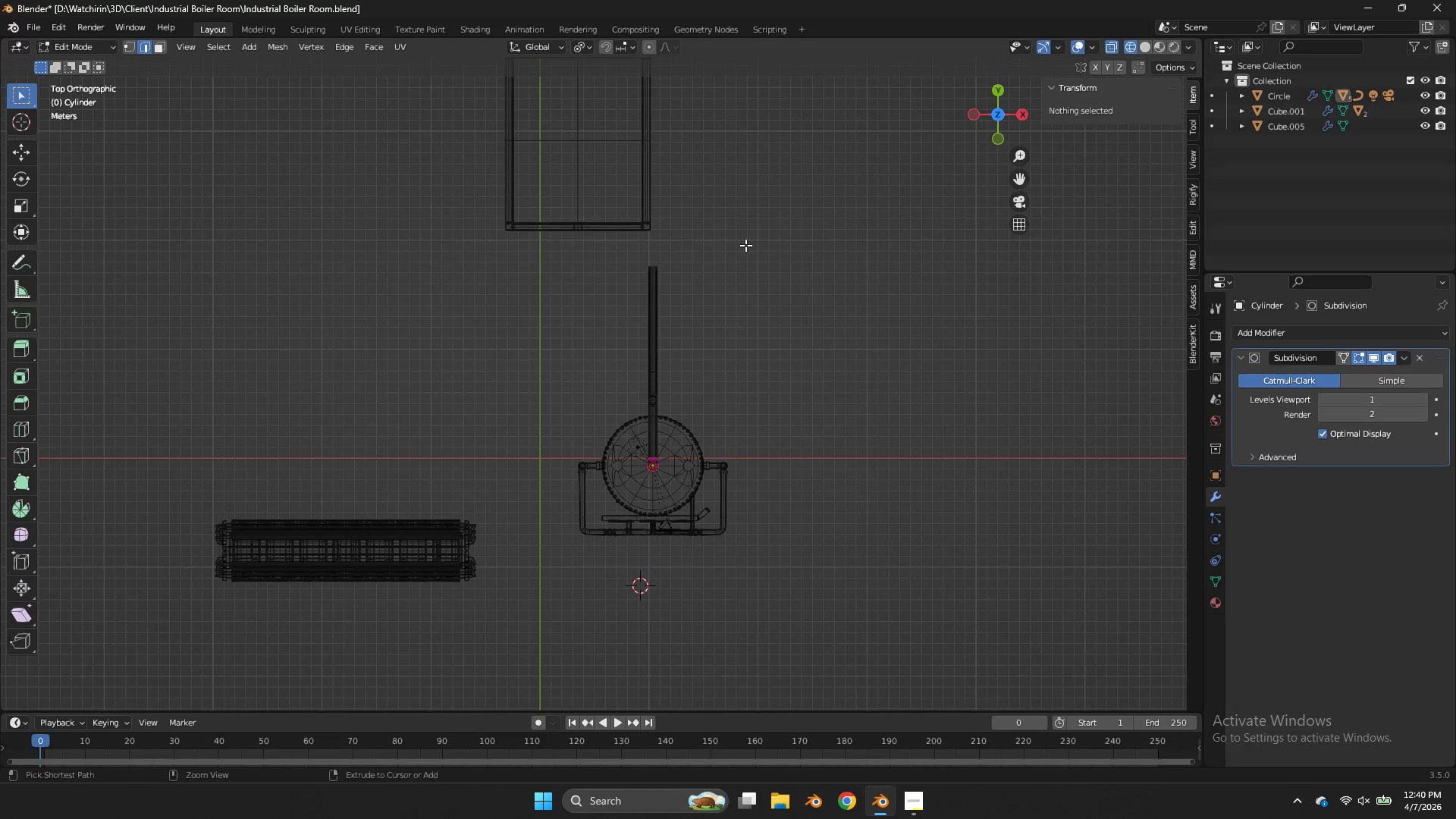 
scroll: coordinate [797, 243], scroll_direction: up, amount: 4.0
 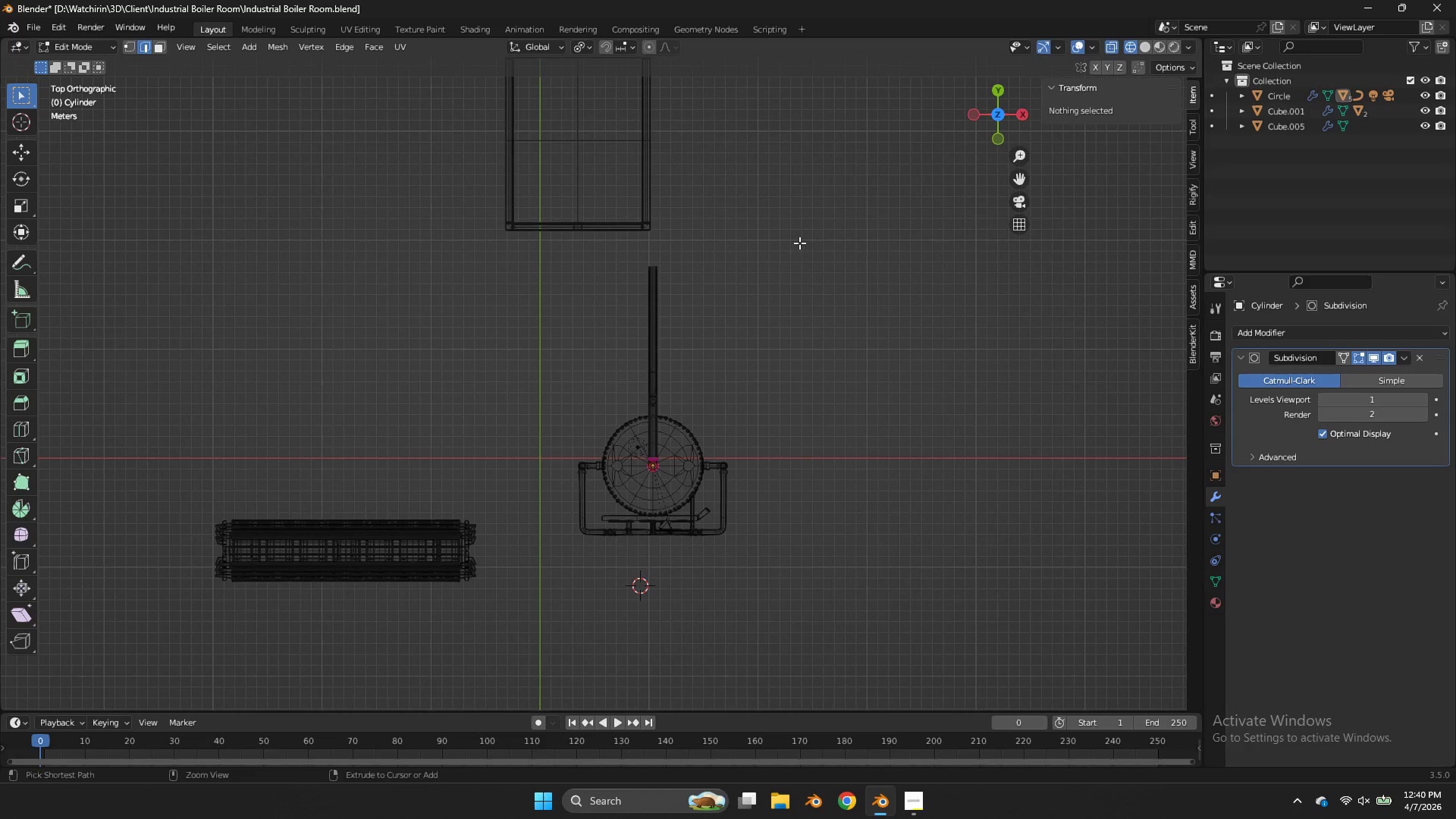 
key(Control+Z)
 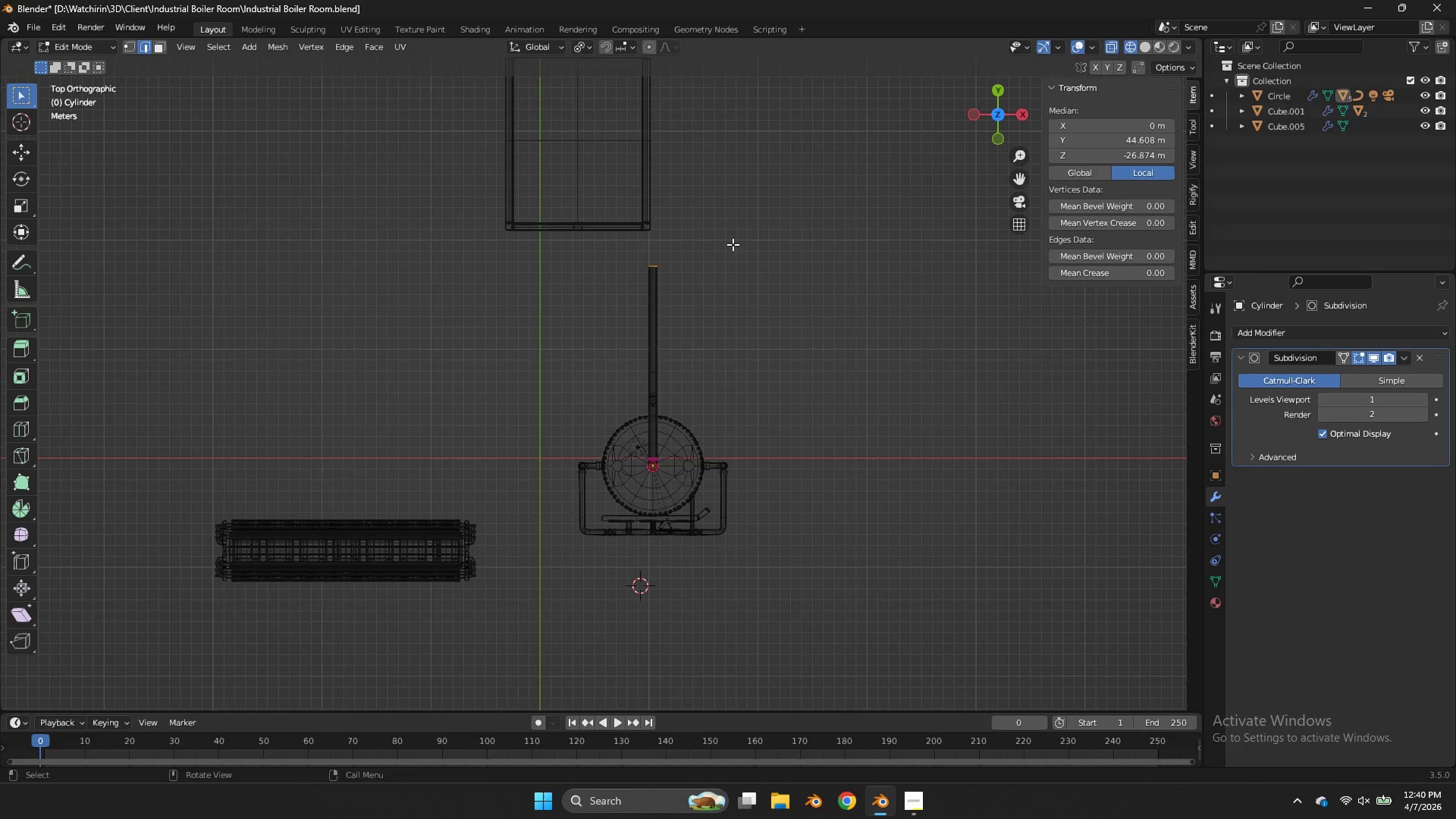 
type(gx)
 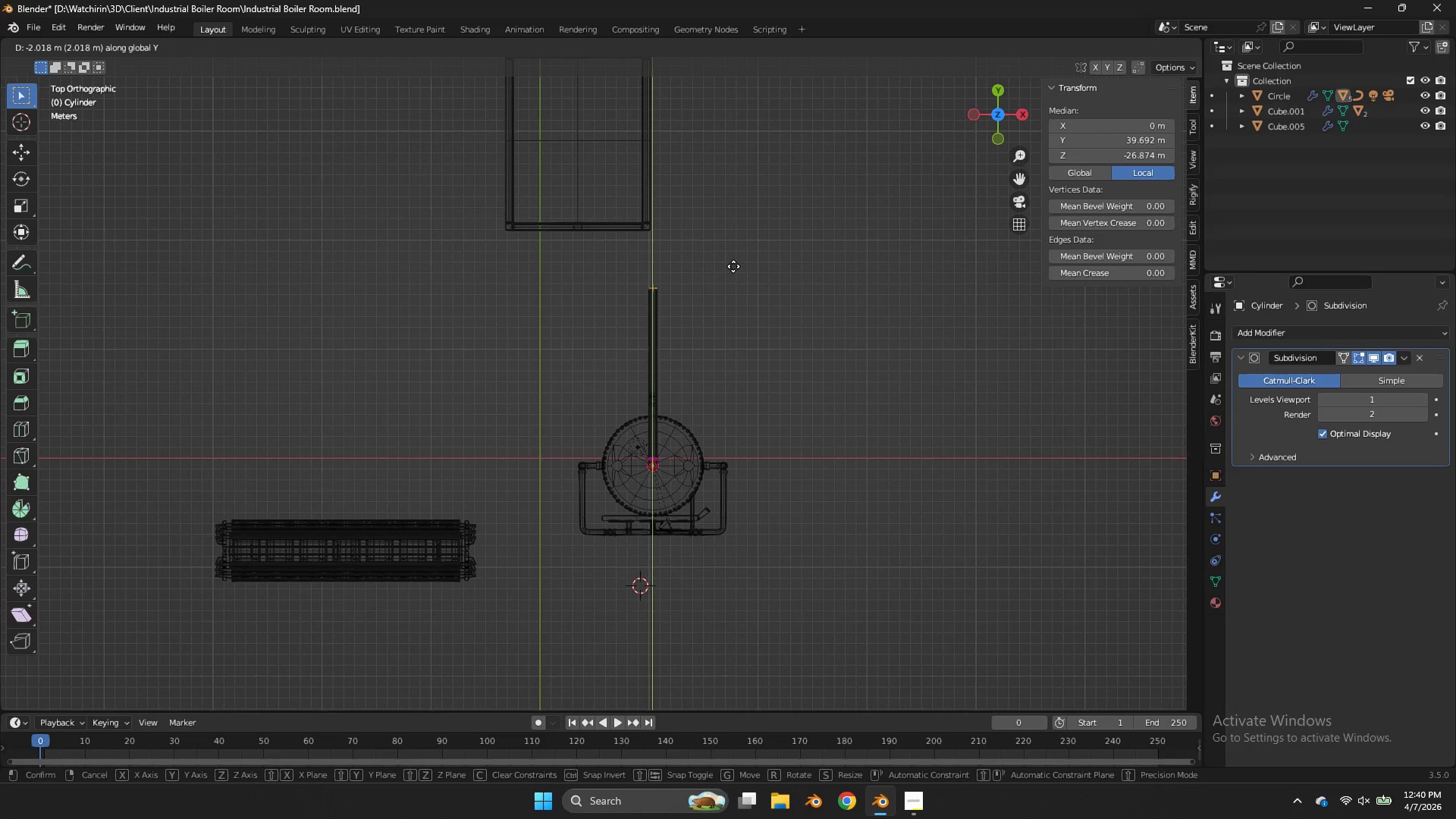 
key(Y)
 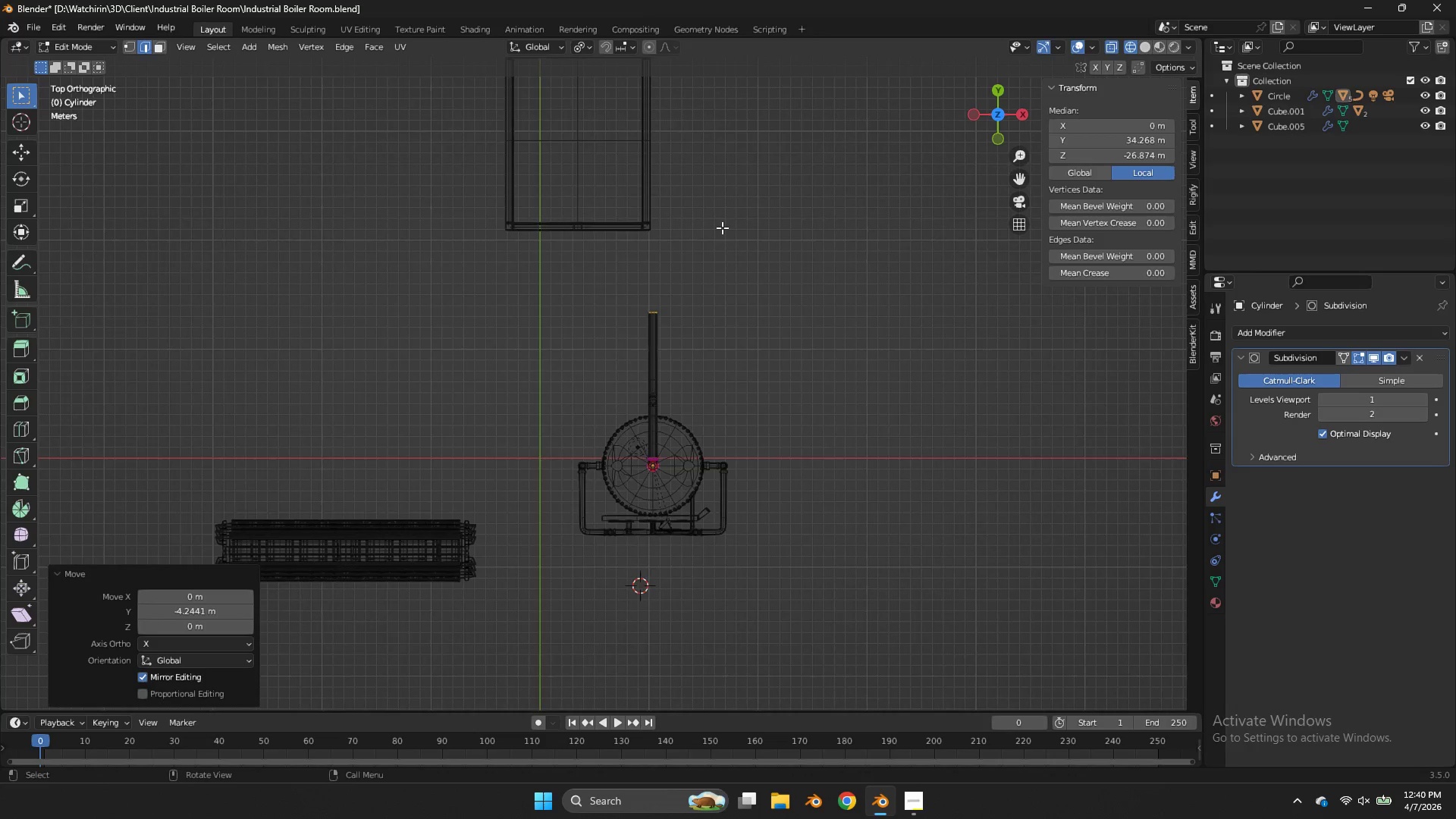 
key(Tab)
 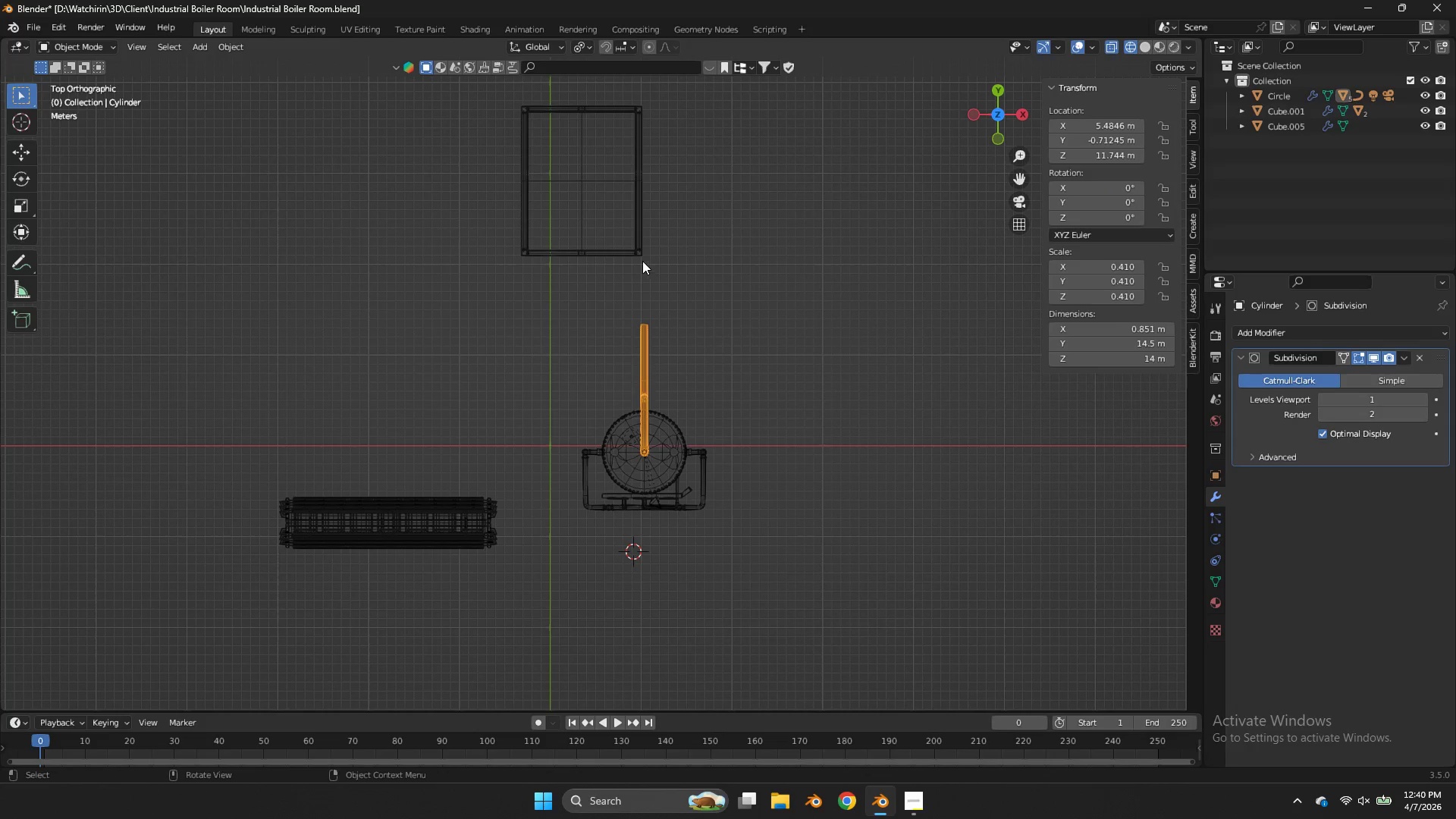 
scroll: coordinate [722, 228], scroll_direction: down, amount: 1.0
 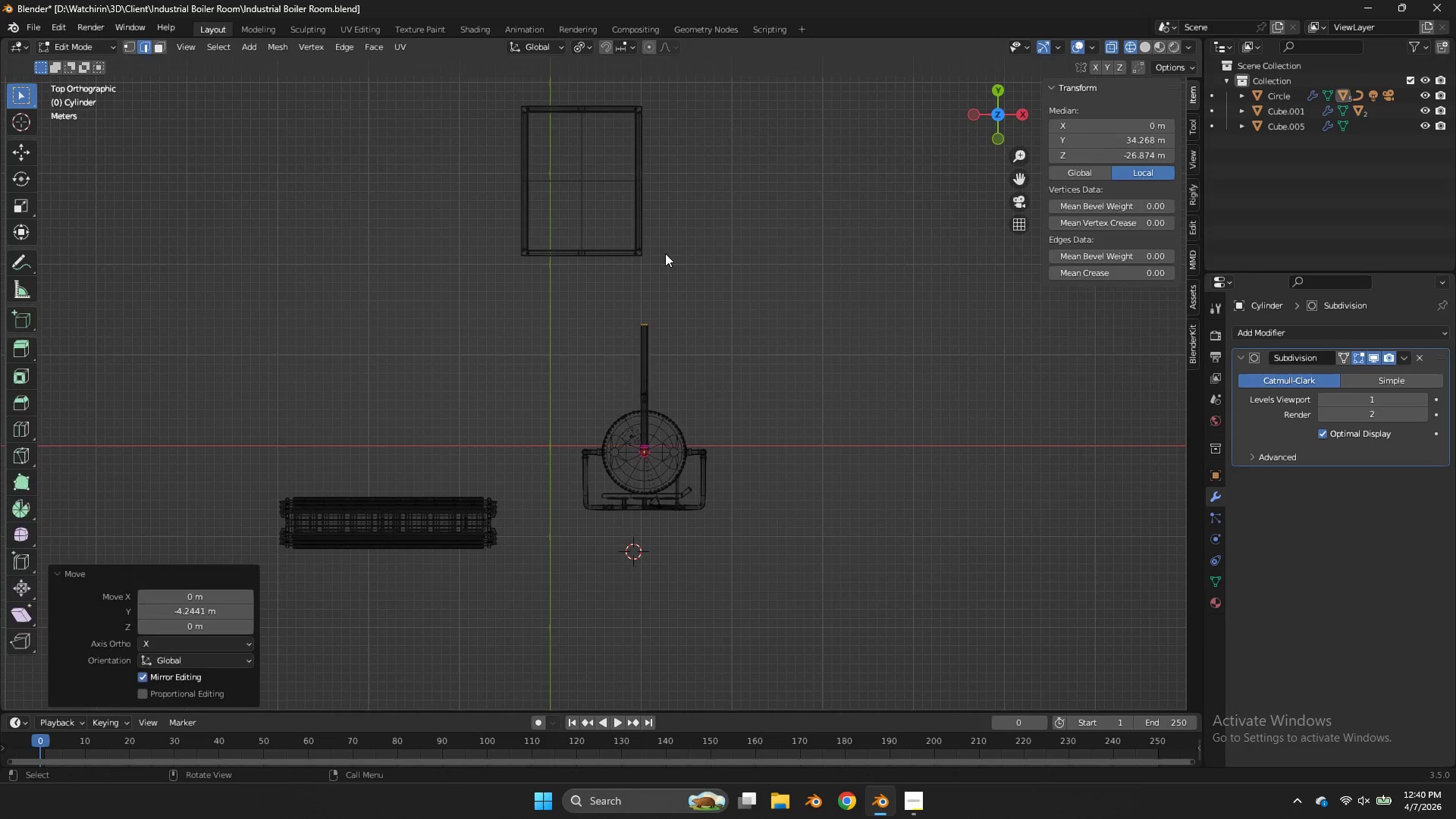 
left_click([642, 261])
 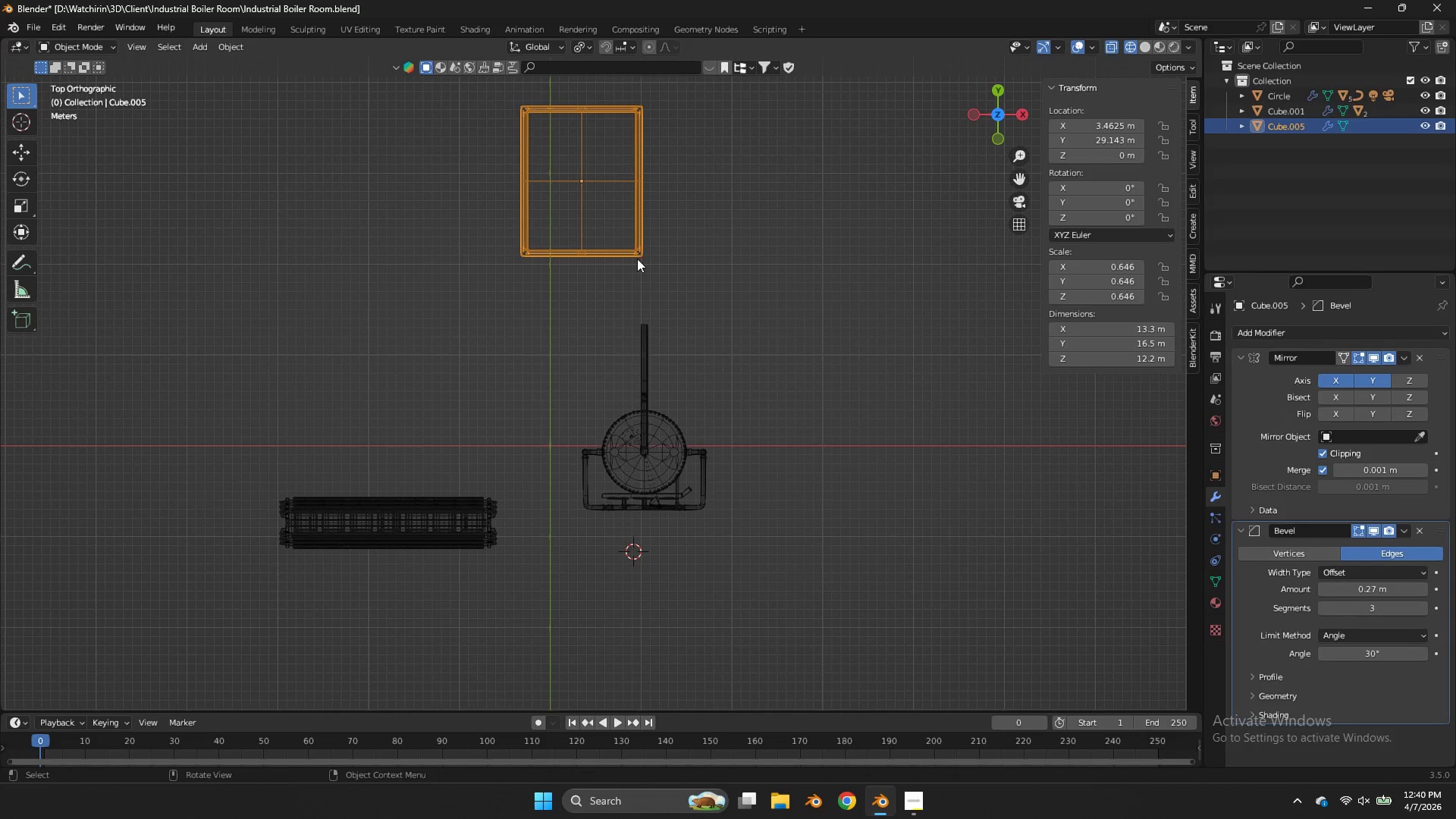 
key(G)
 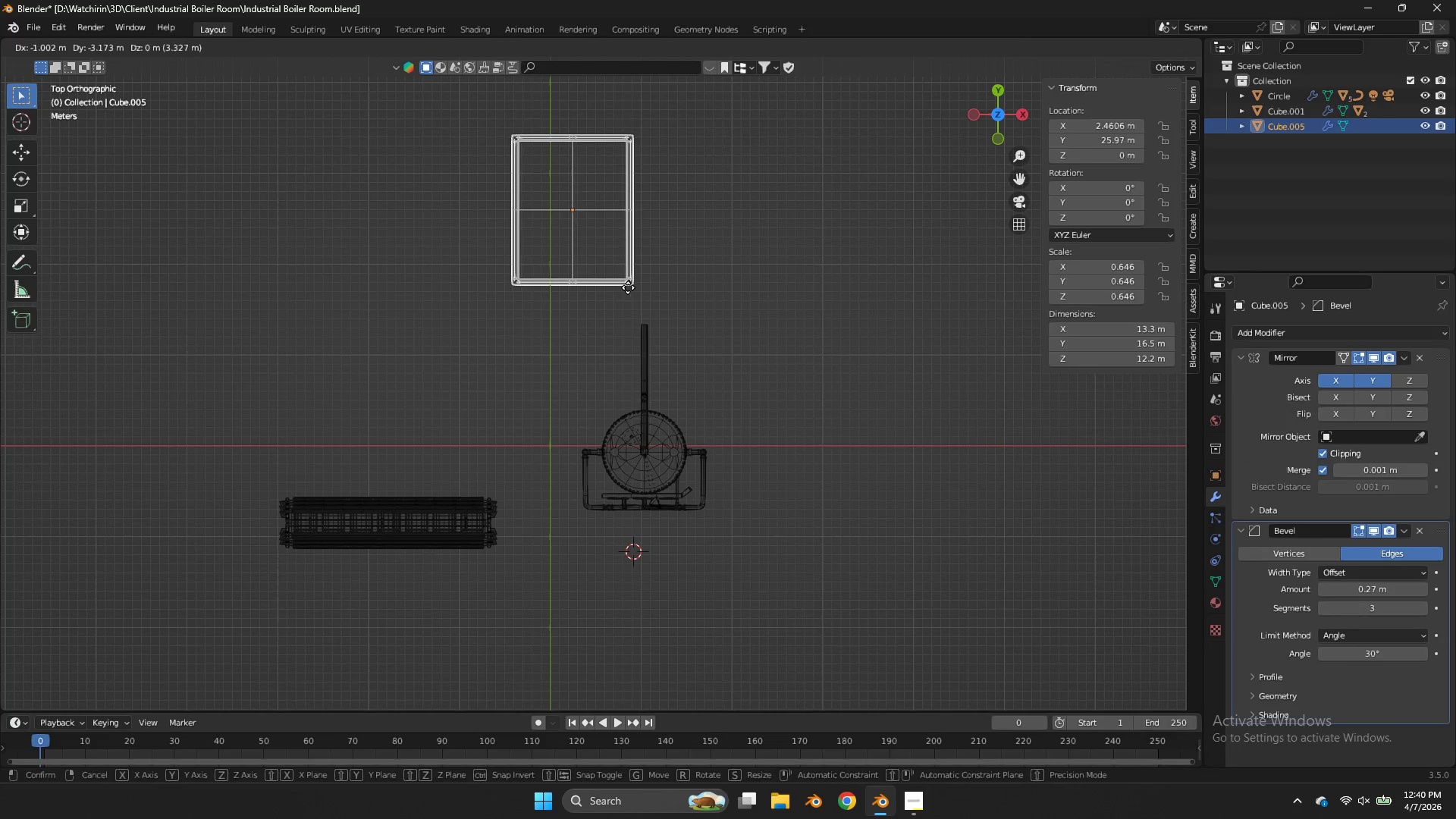 
left_click([628, 287])
 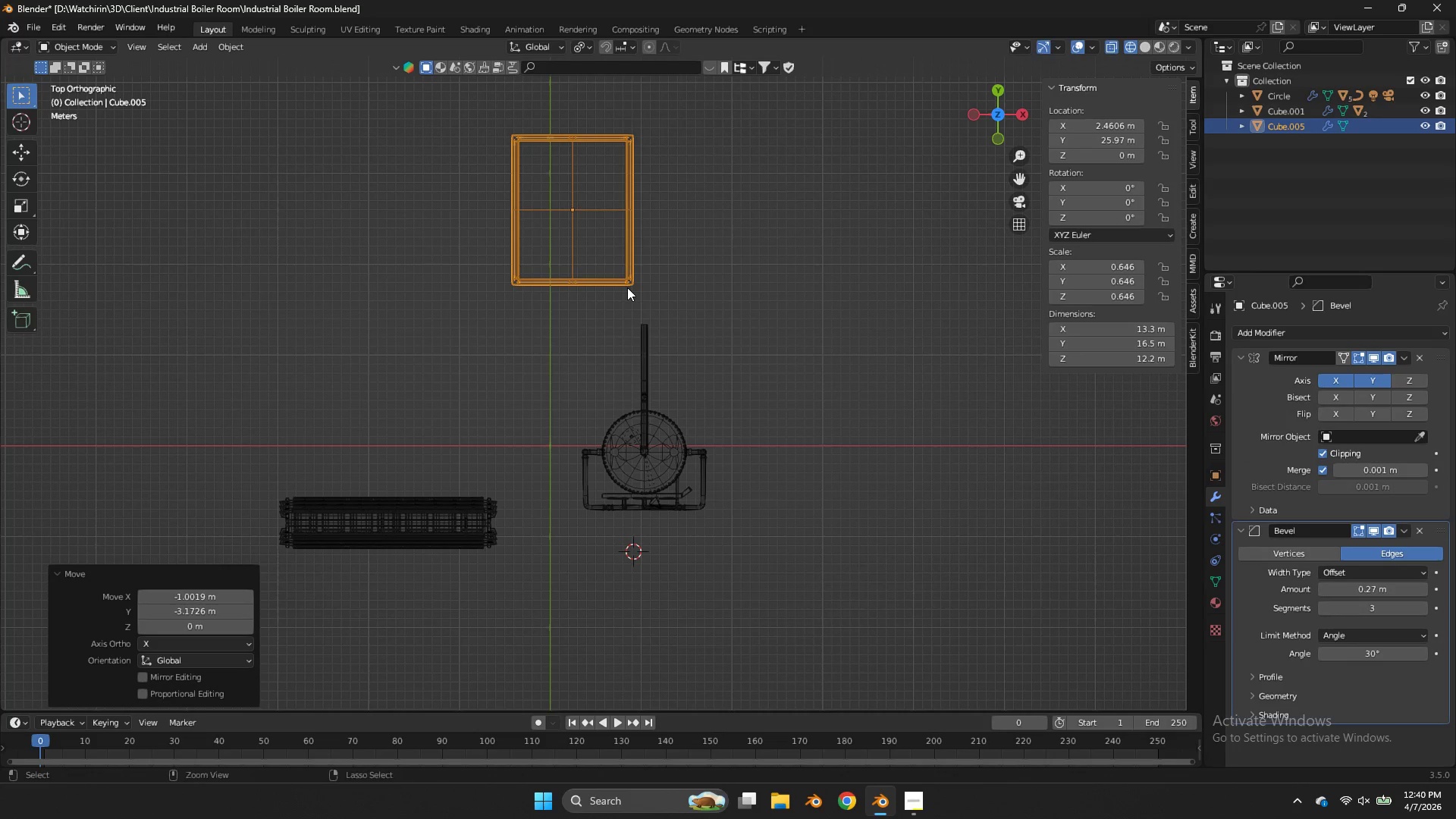 
key(Control+S)
 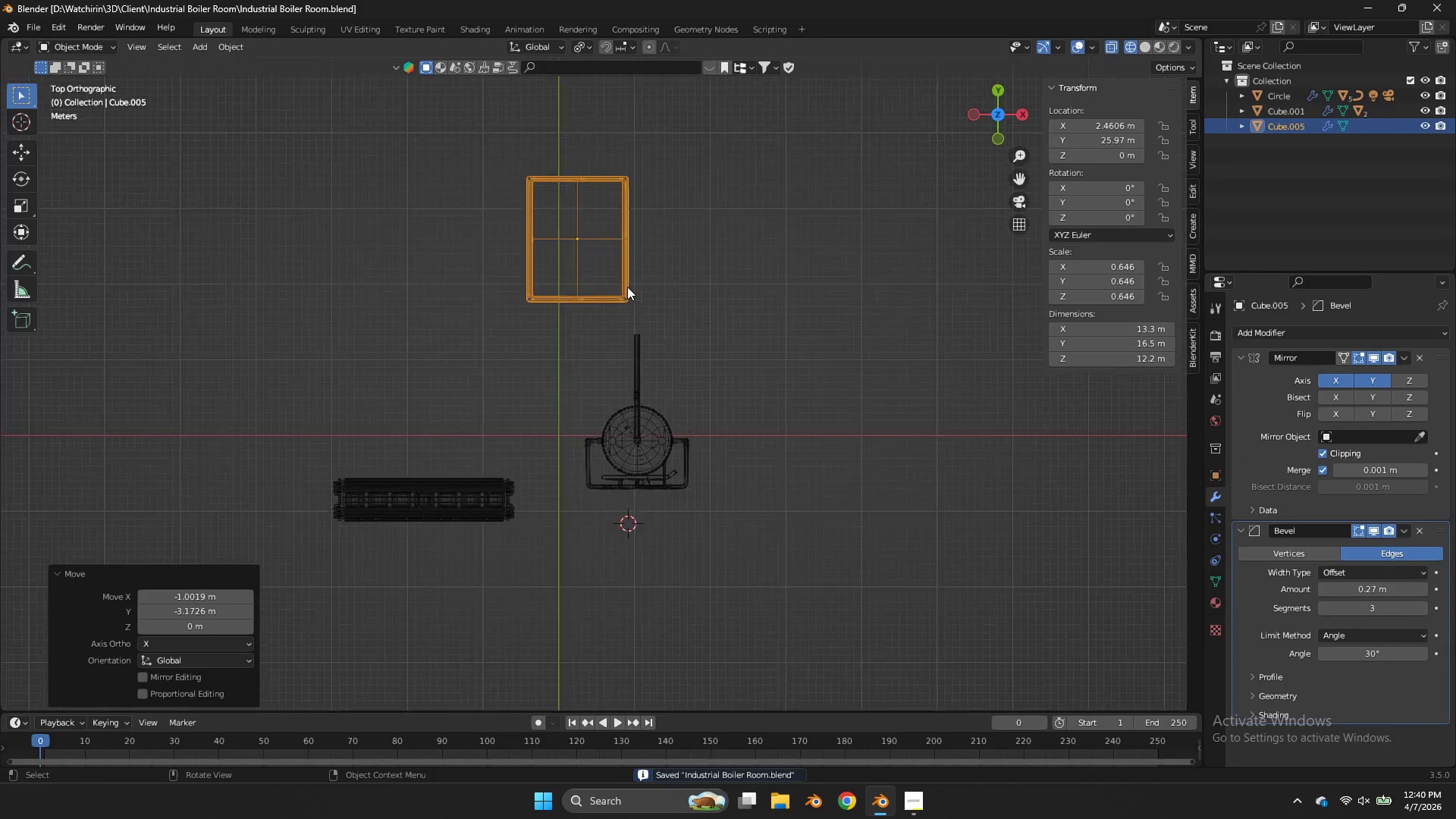 
key(Tab)
 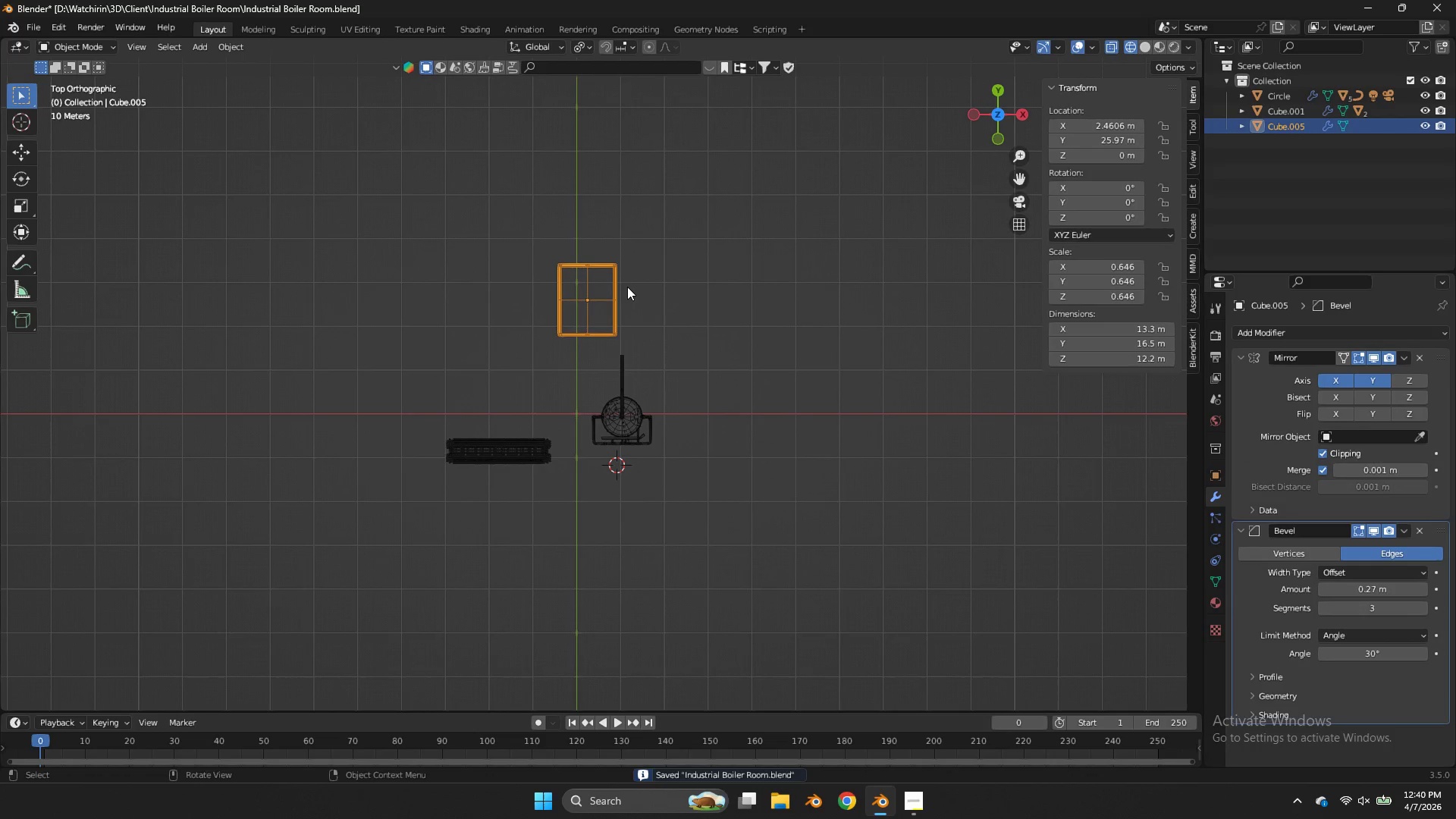 
key(Tab)
 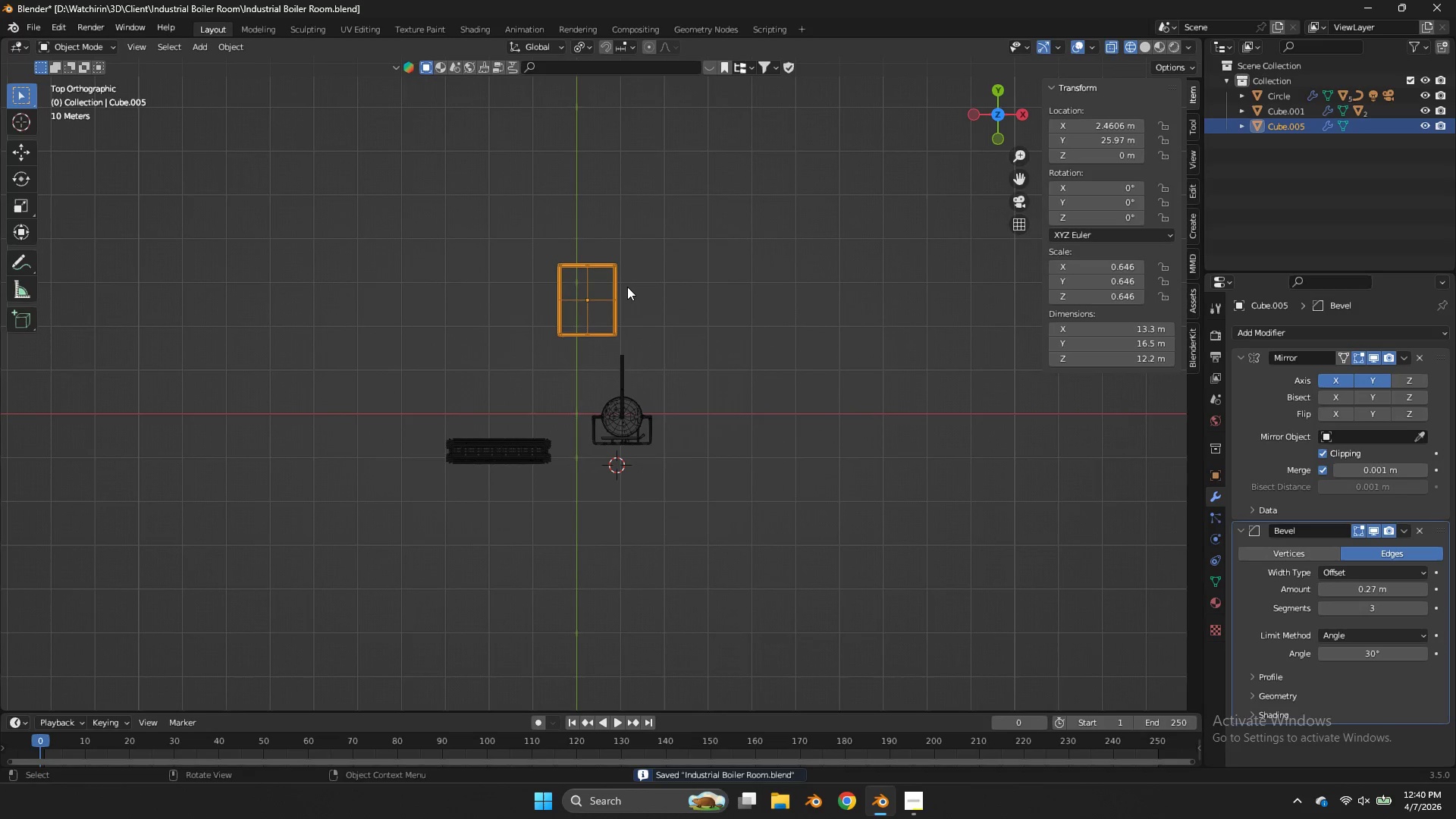 
scroll: coordinate [627, 287], scroll_direction: down, amount: 4.0
 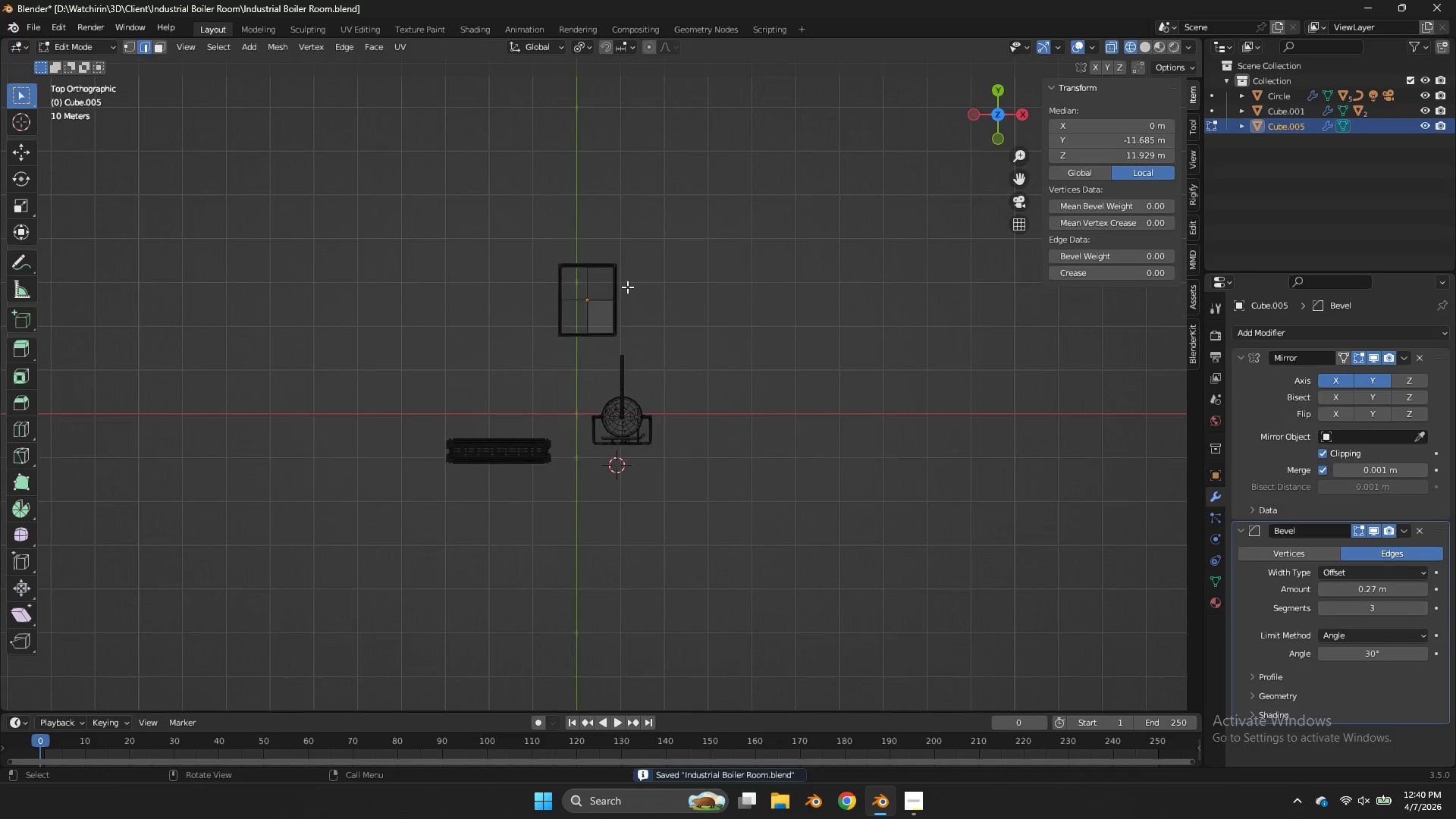 
key(Control+S)
 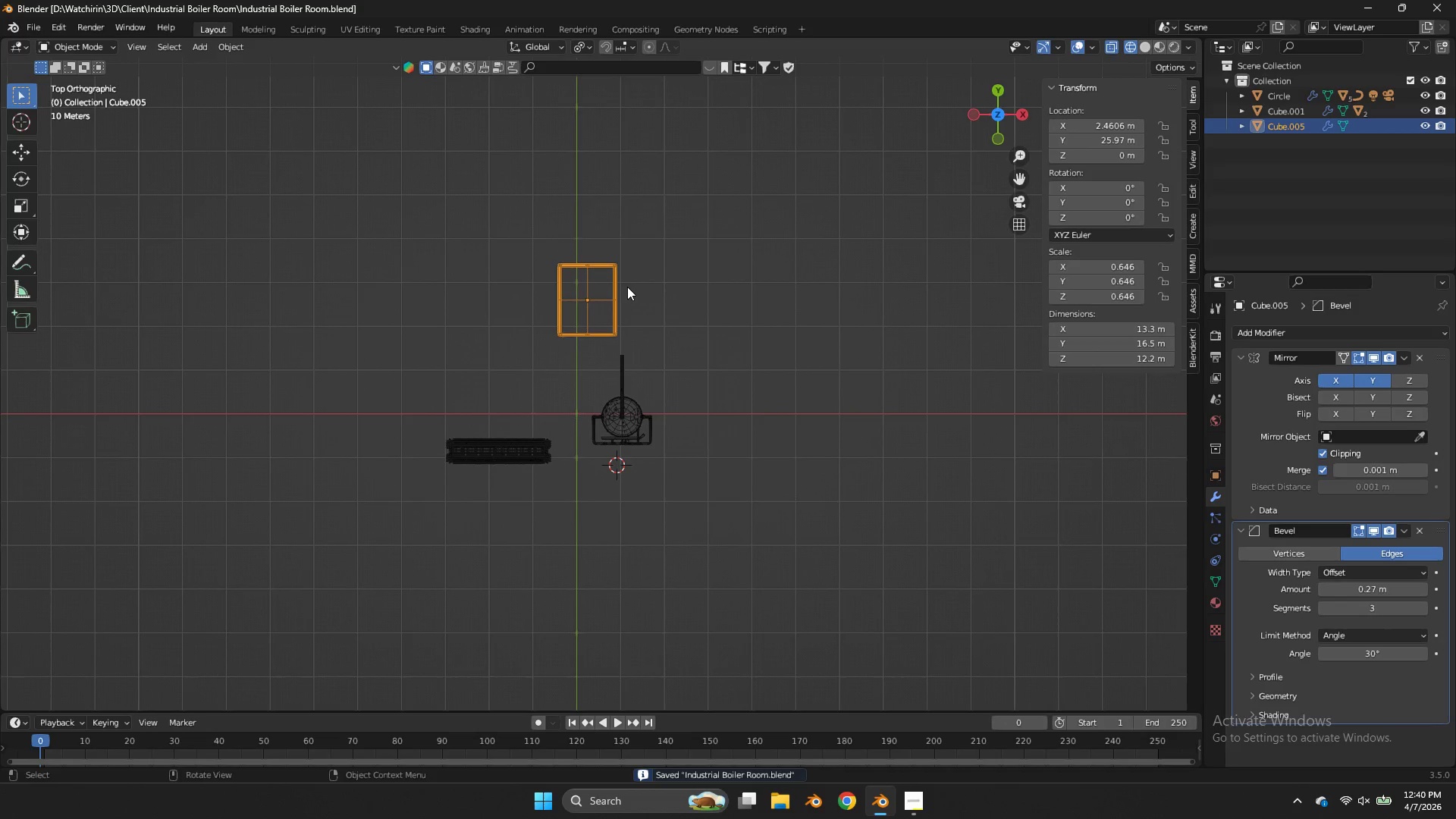 
key(Z)
 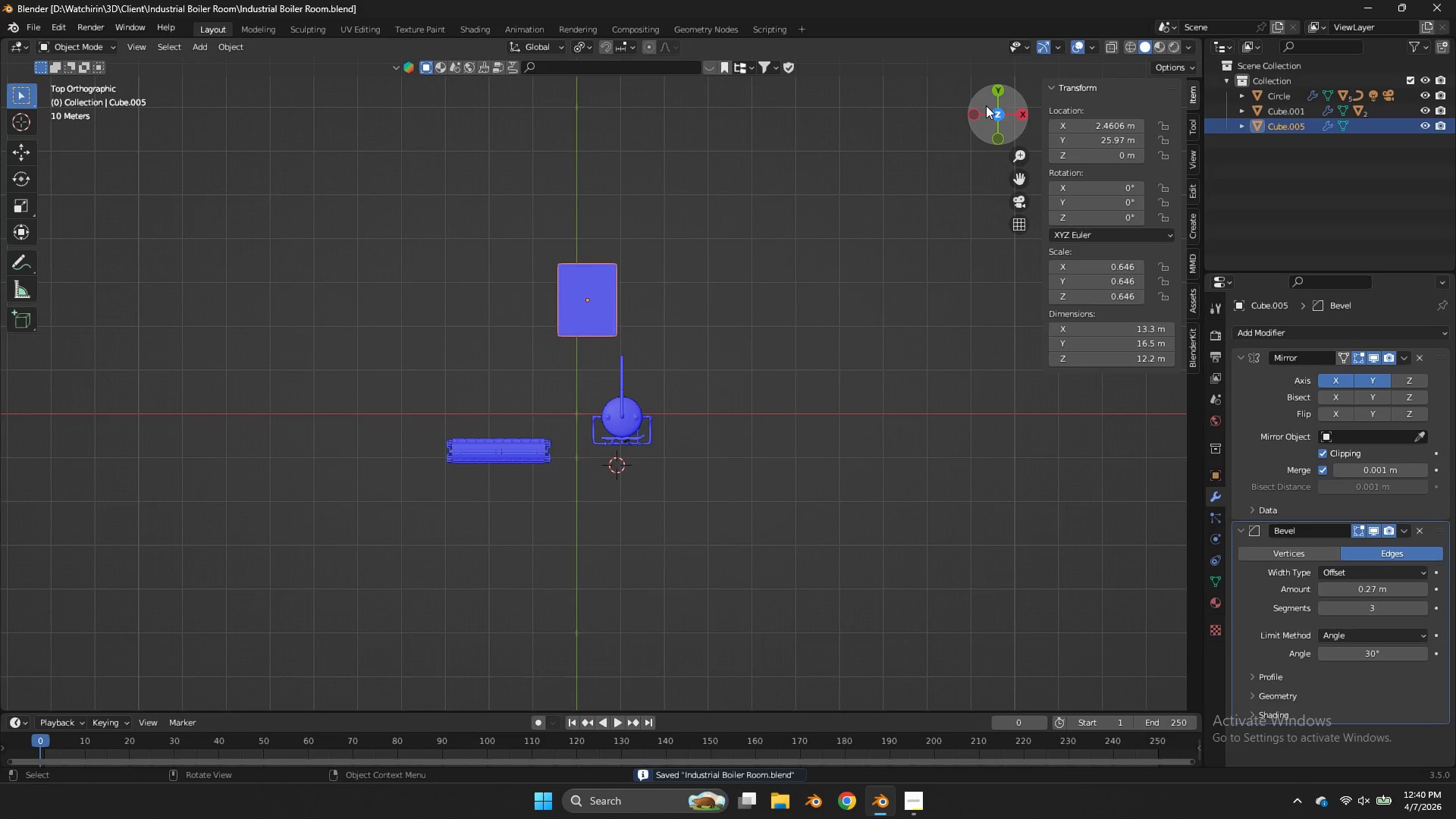 
left_click_drag(start_coordinate=[993, 106], to_coordinate=[846, 619])
 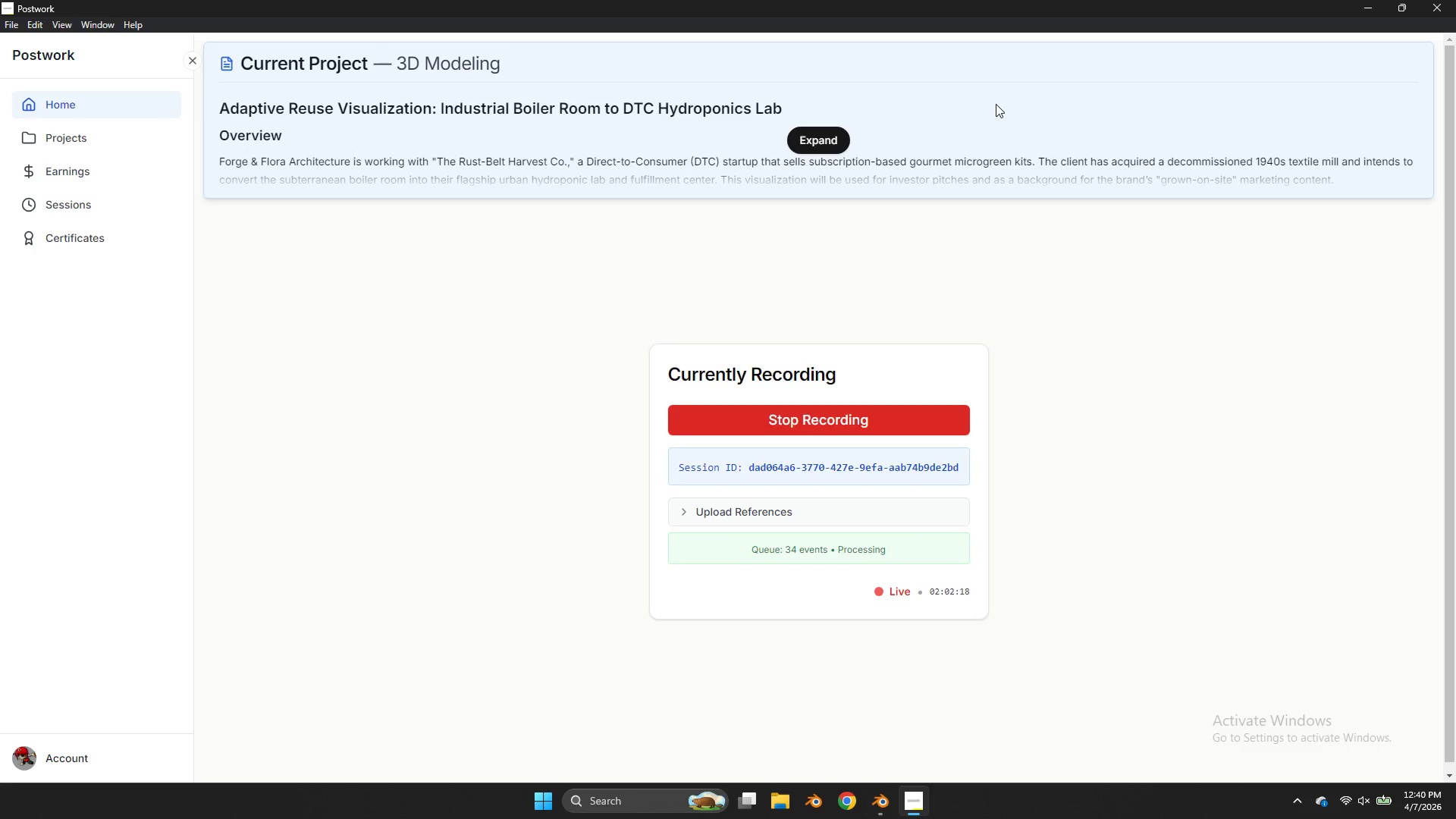 
key(Alt+AltLeft)
 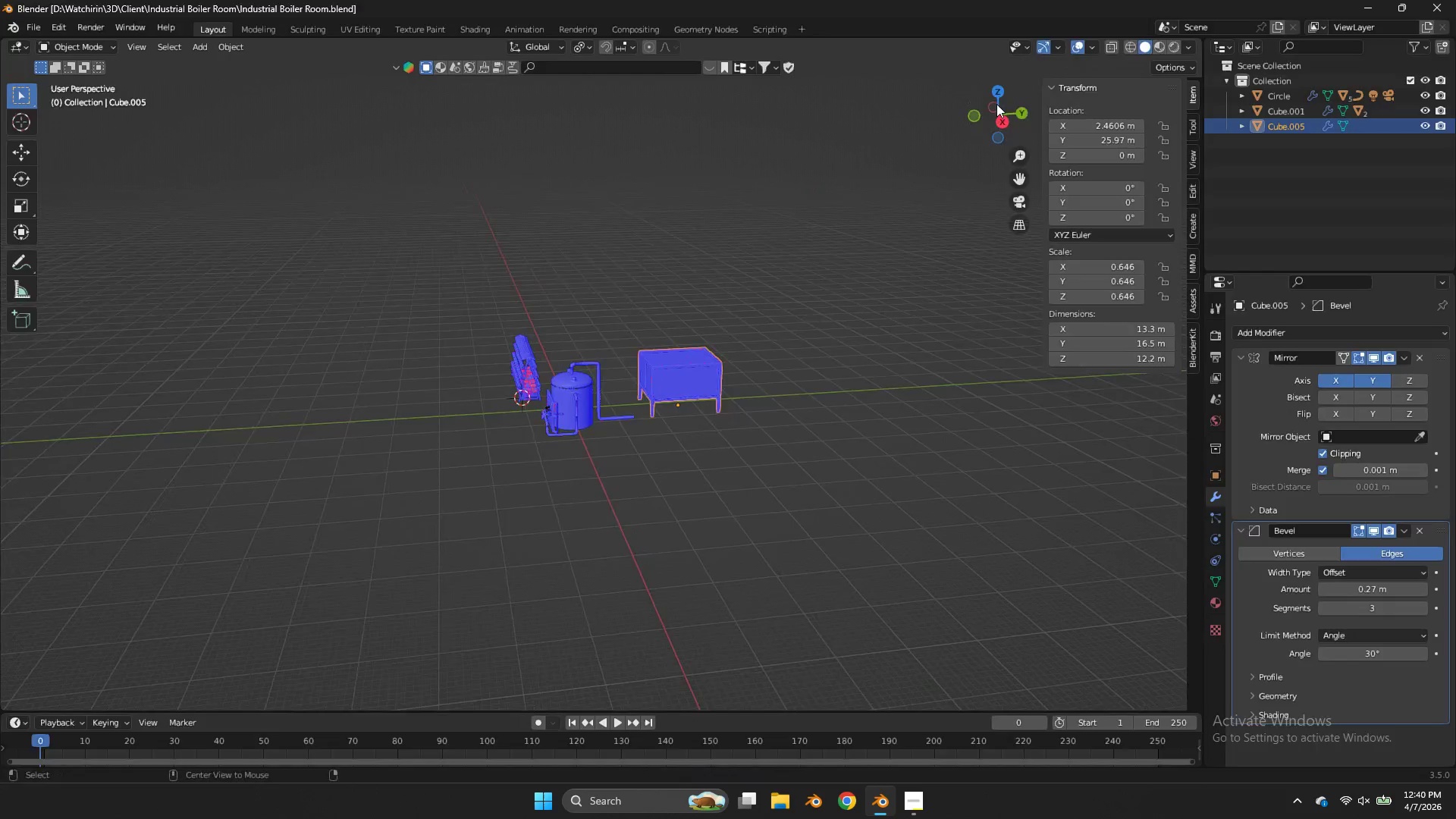 
key(Alt+Tab)